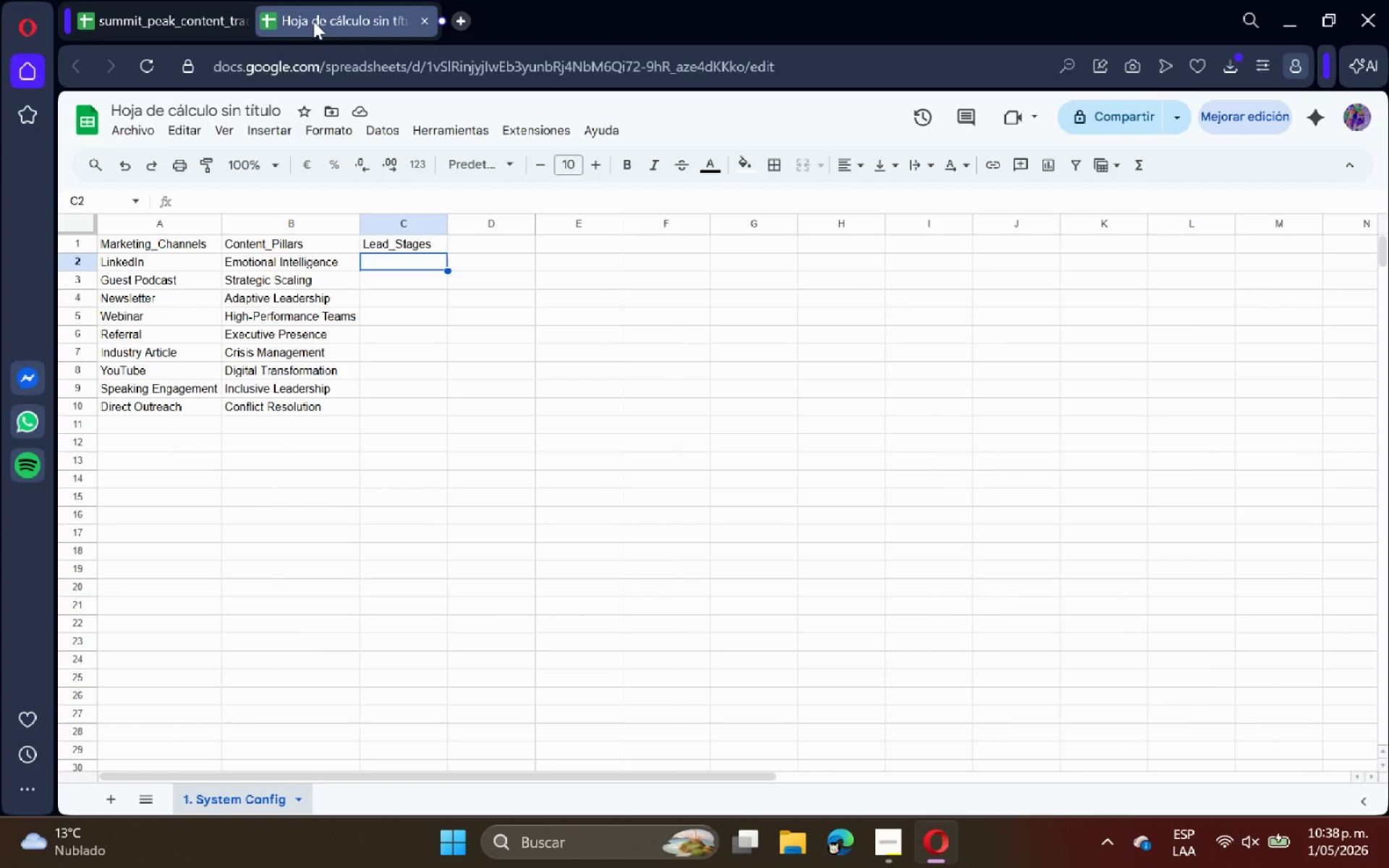 
type(Inquiry)
 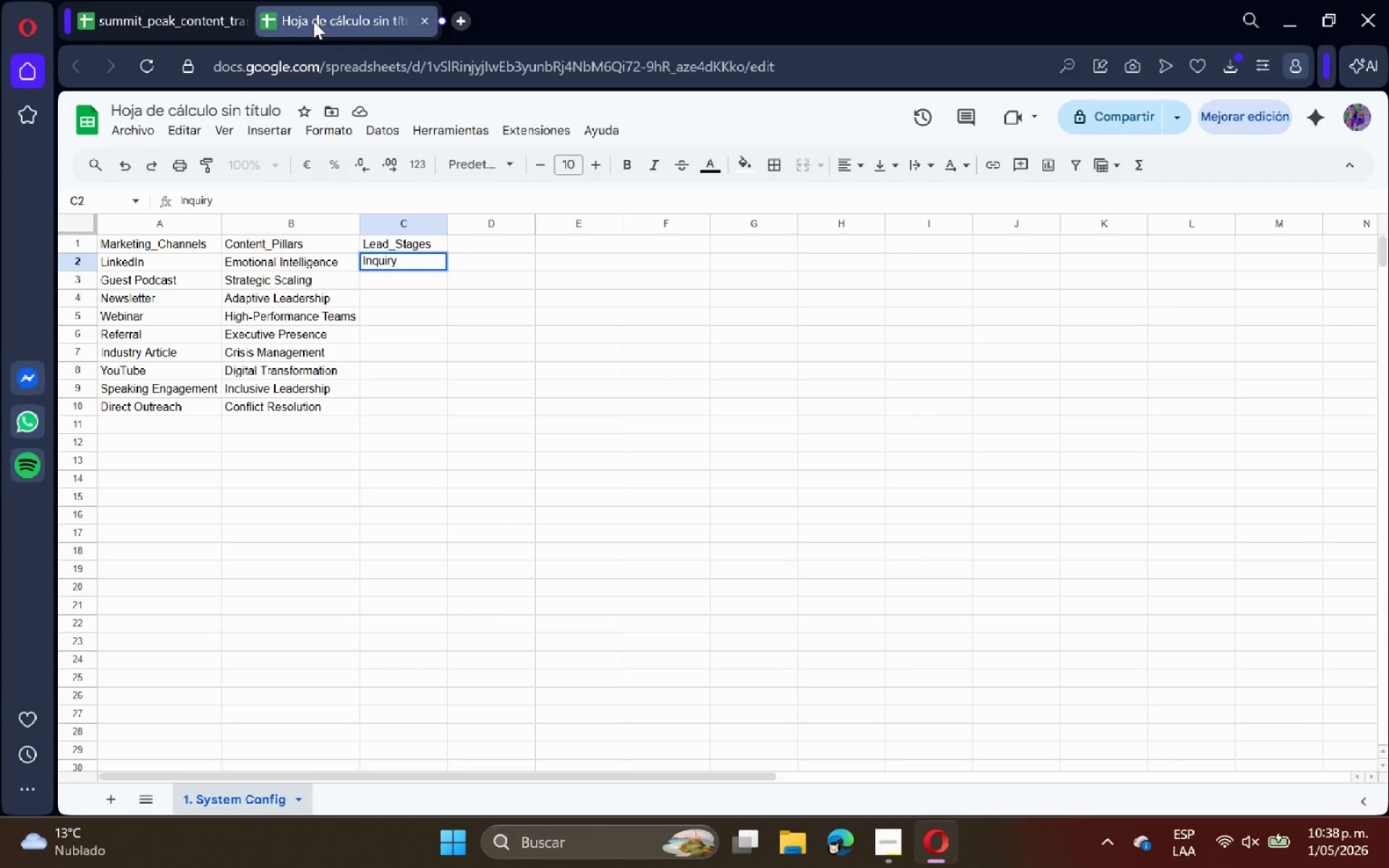 
key(Enter)
 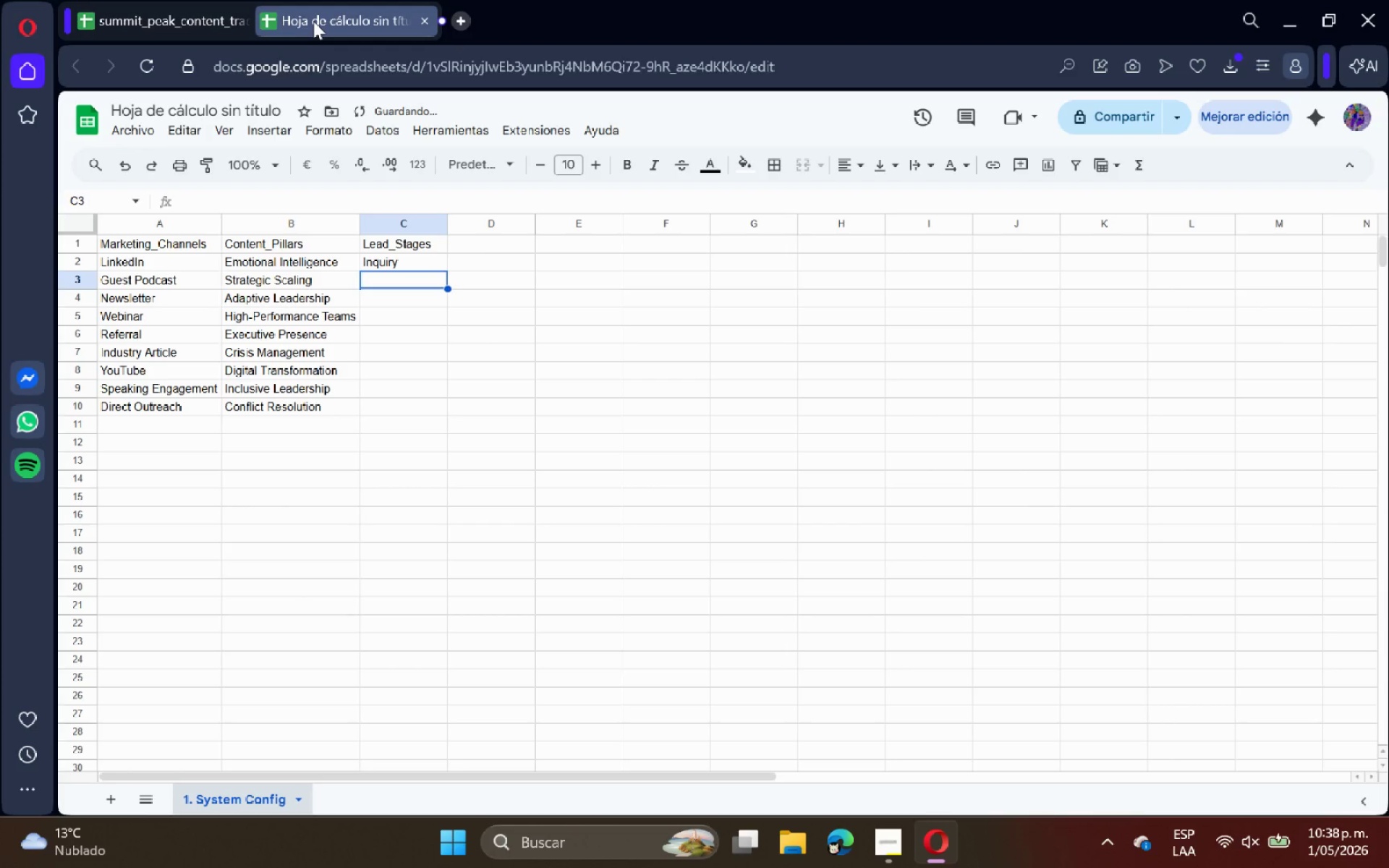 
type(disco)
key(Backspace)
key(Backspace)
key(Backspace)
key(Backspace)
key(Backspace)
type(Discovery)
 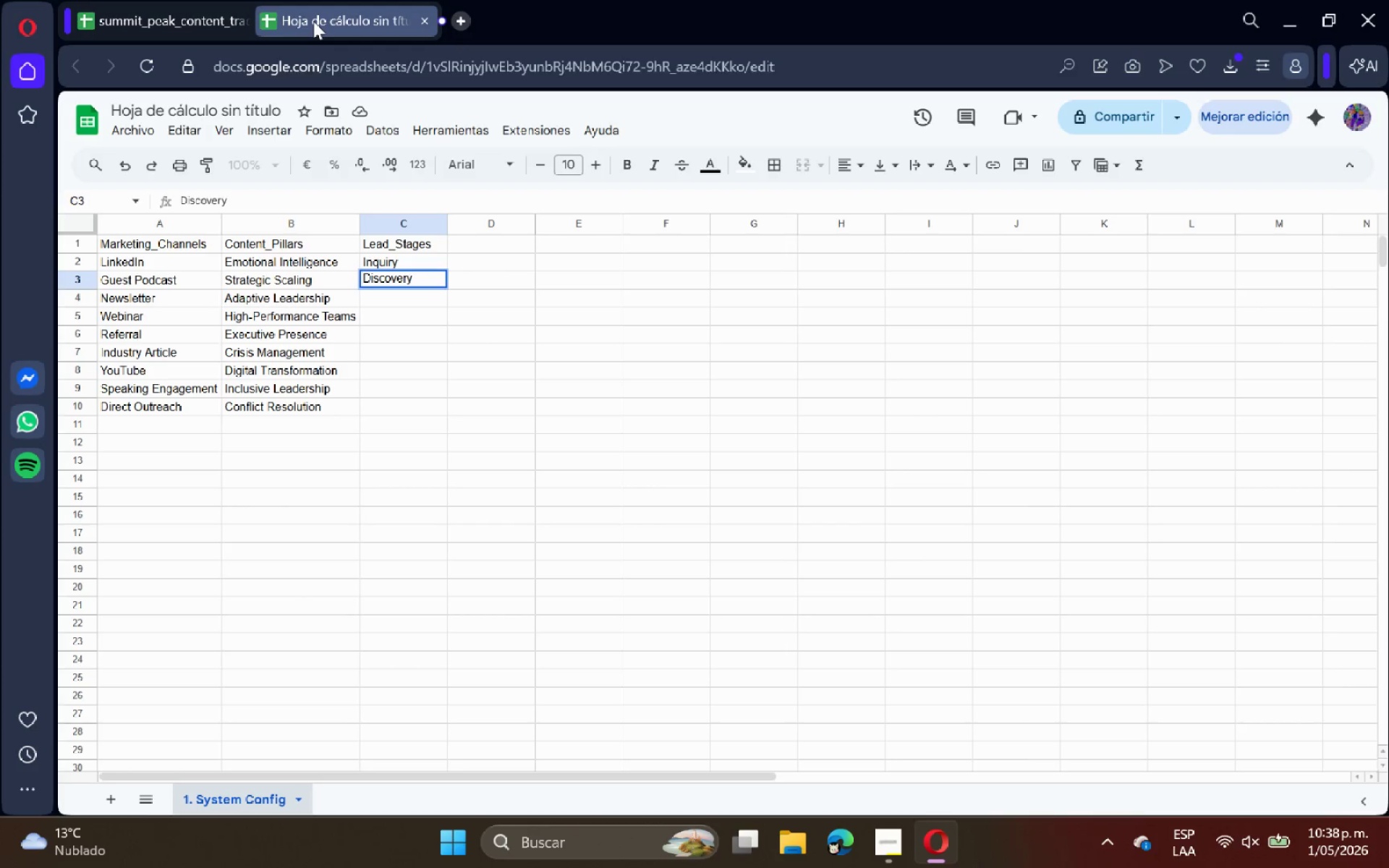 
key(Enter)
 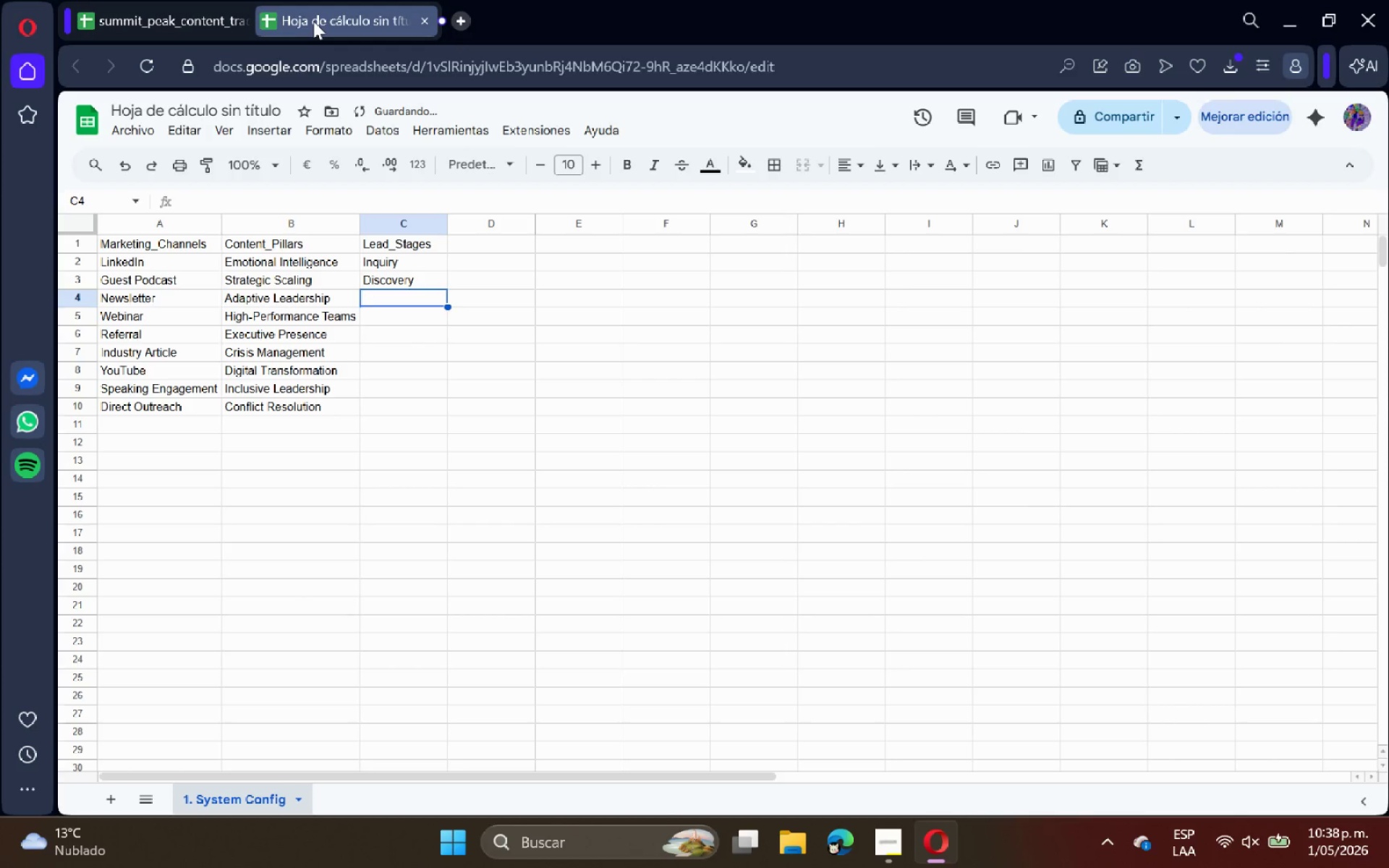 
type(Proposal)
 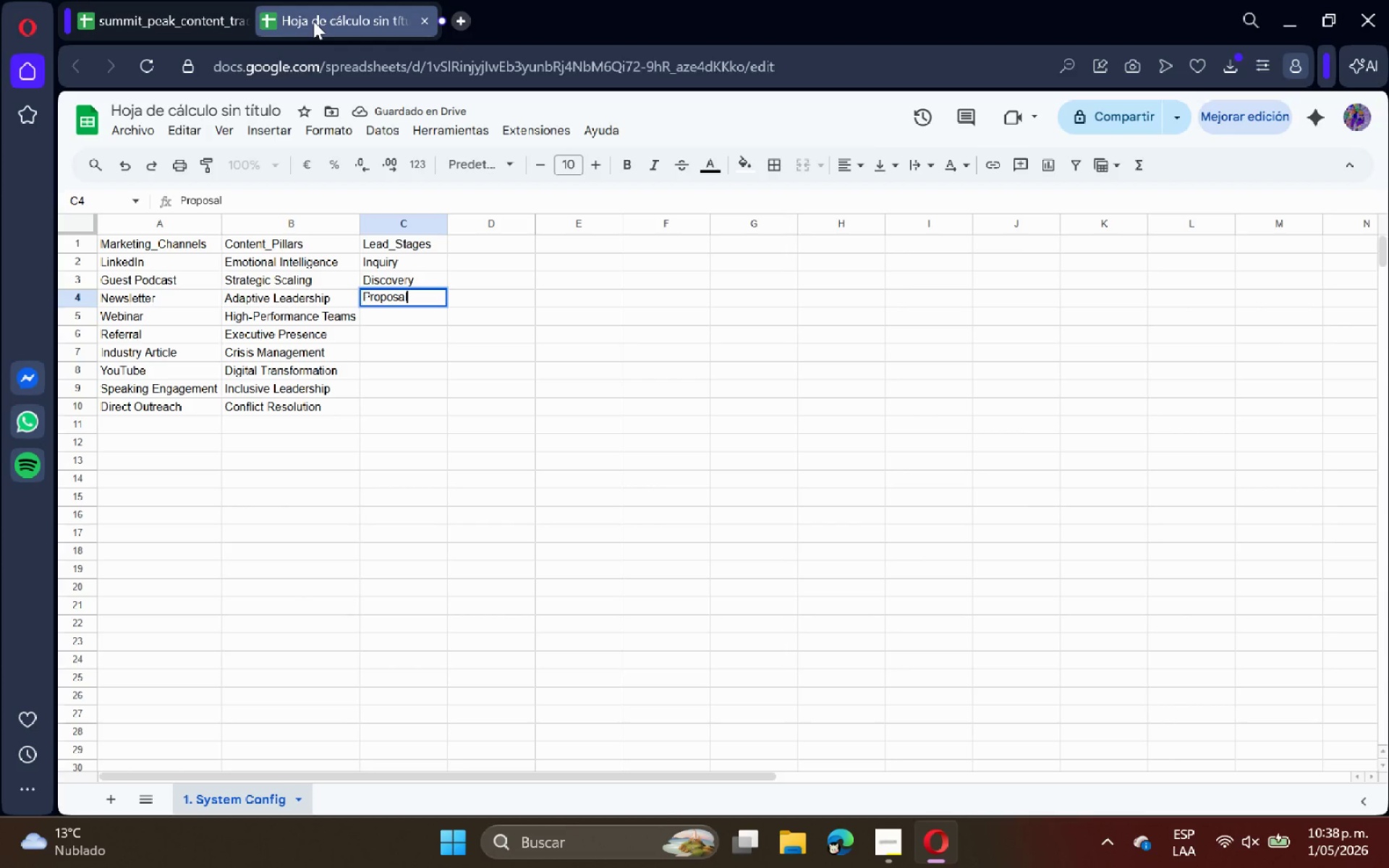 
key(Enter)
 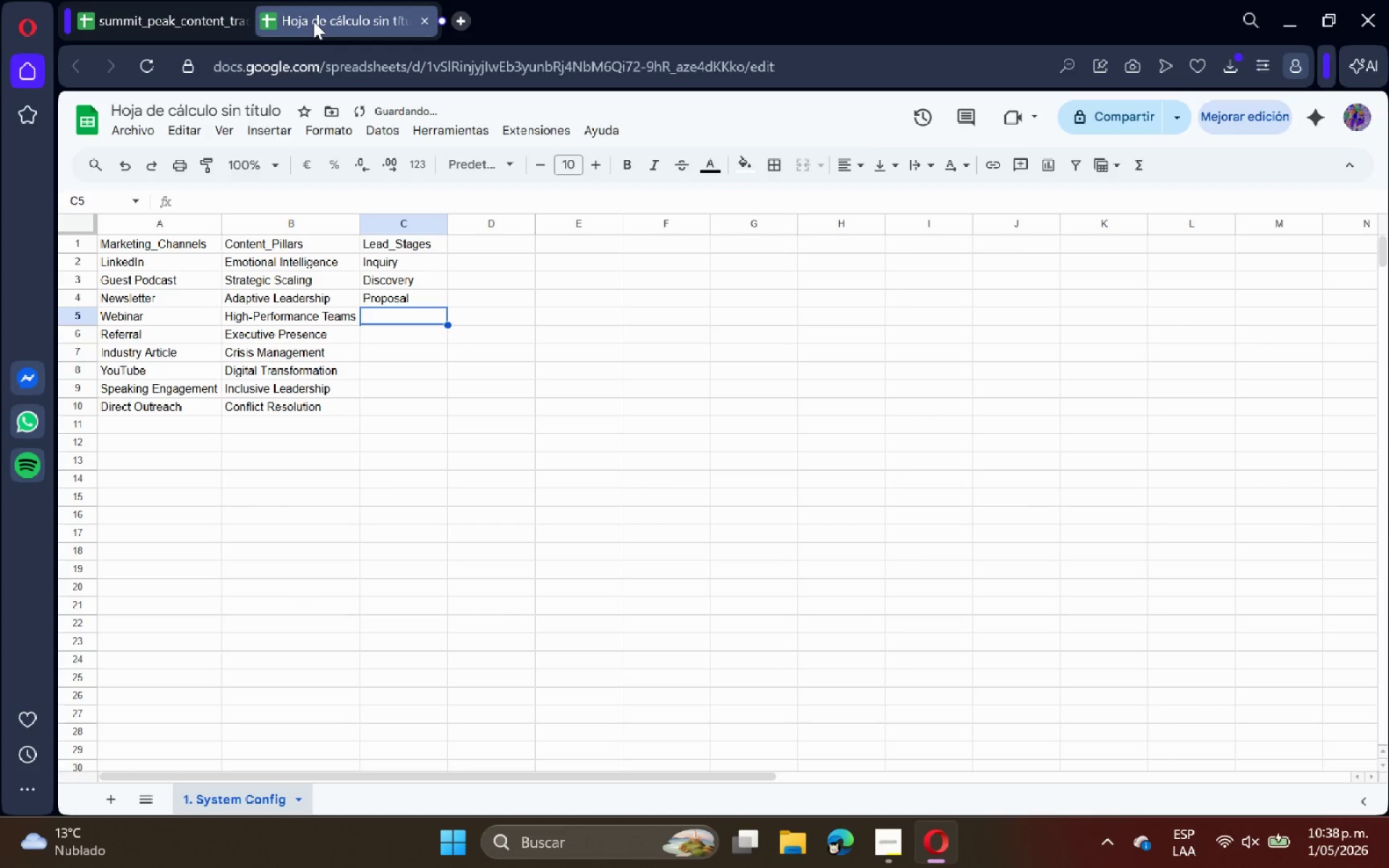 
type(won)
key(Backspace)
key(Backspace)
key(Backspace)
type(Won)
 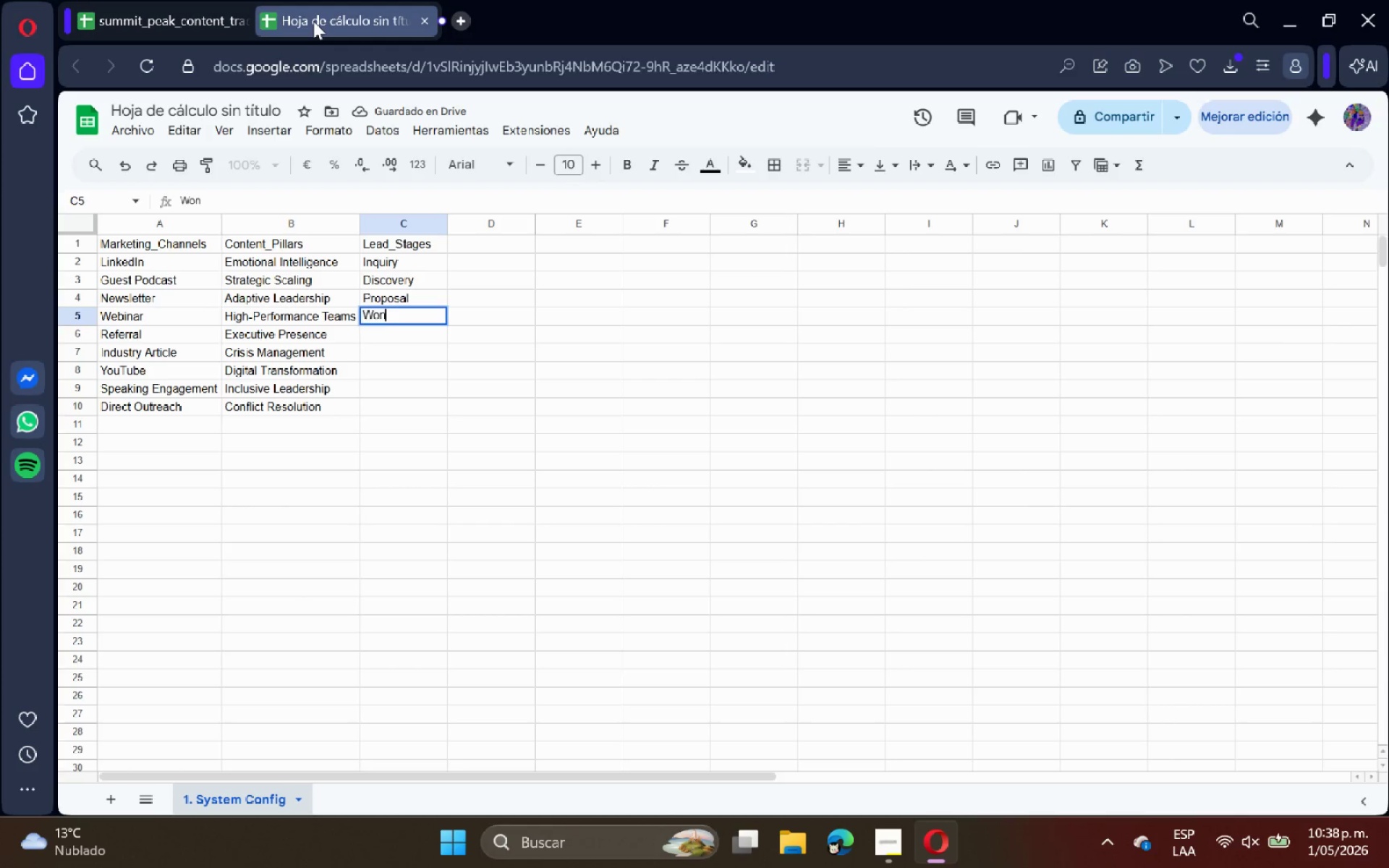 
key(Enter)
 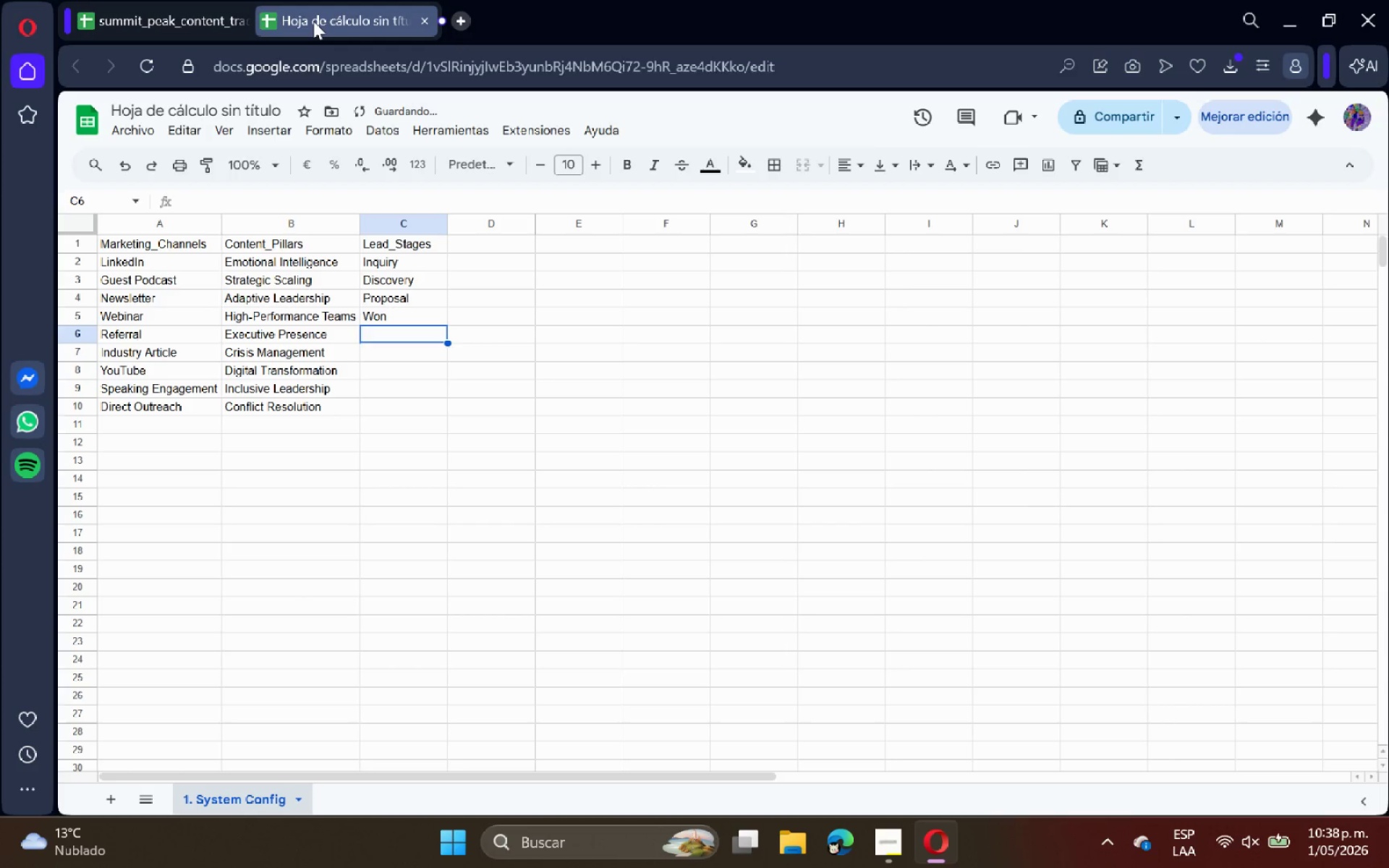 
type(Lost)
 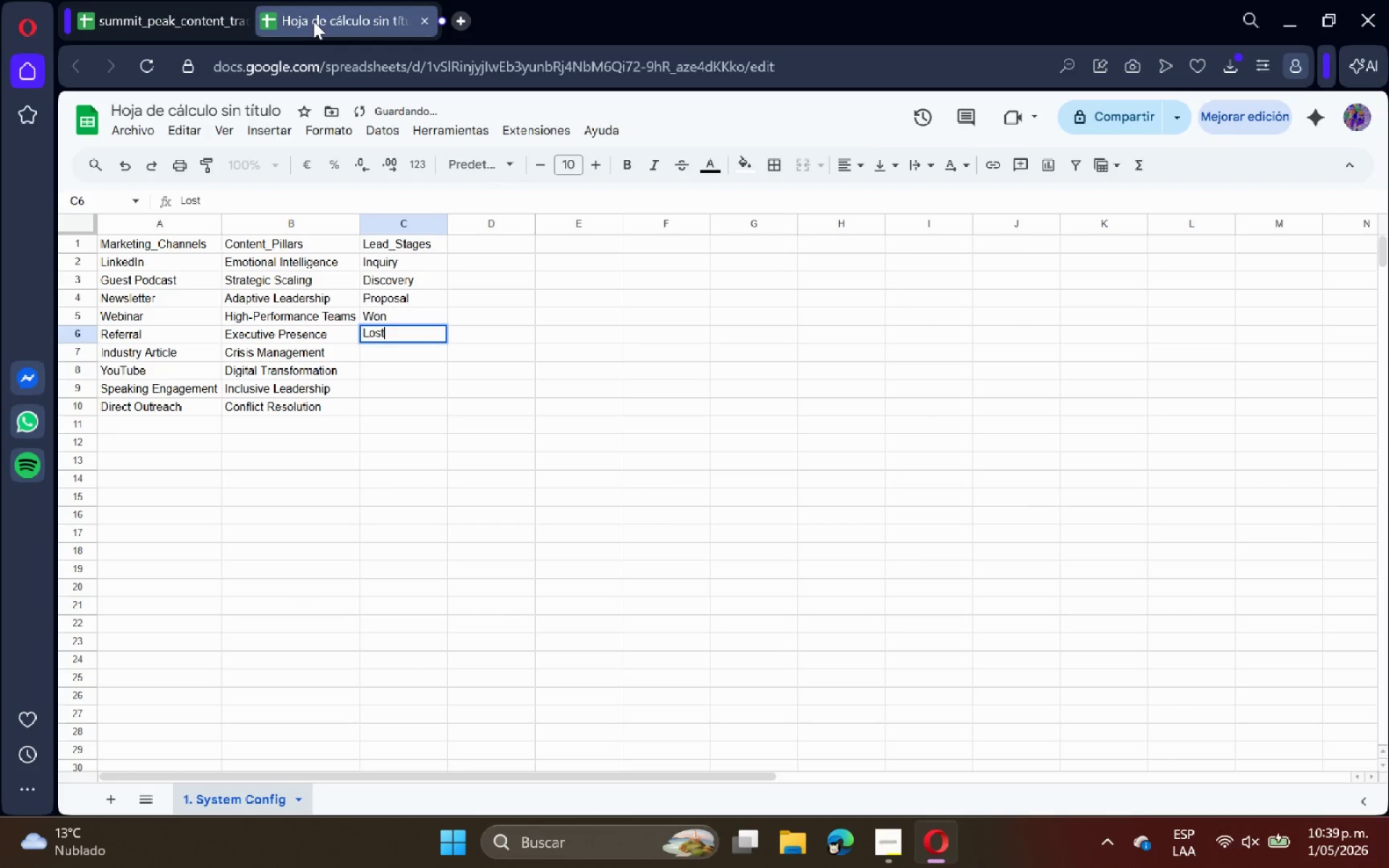 
key(Enter)
 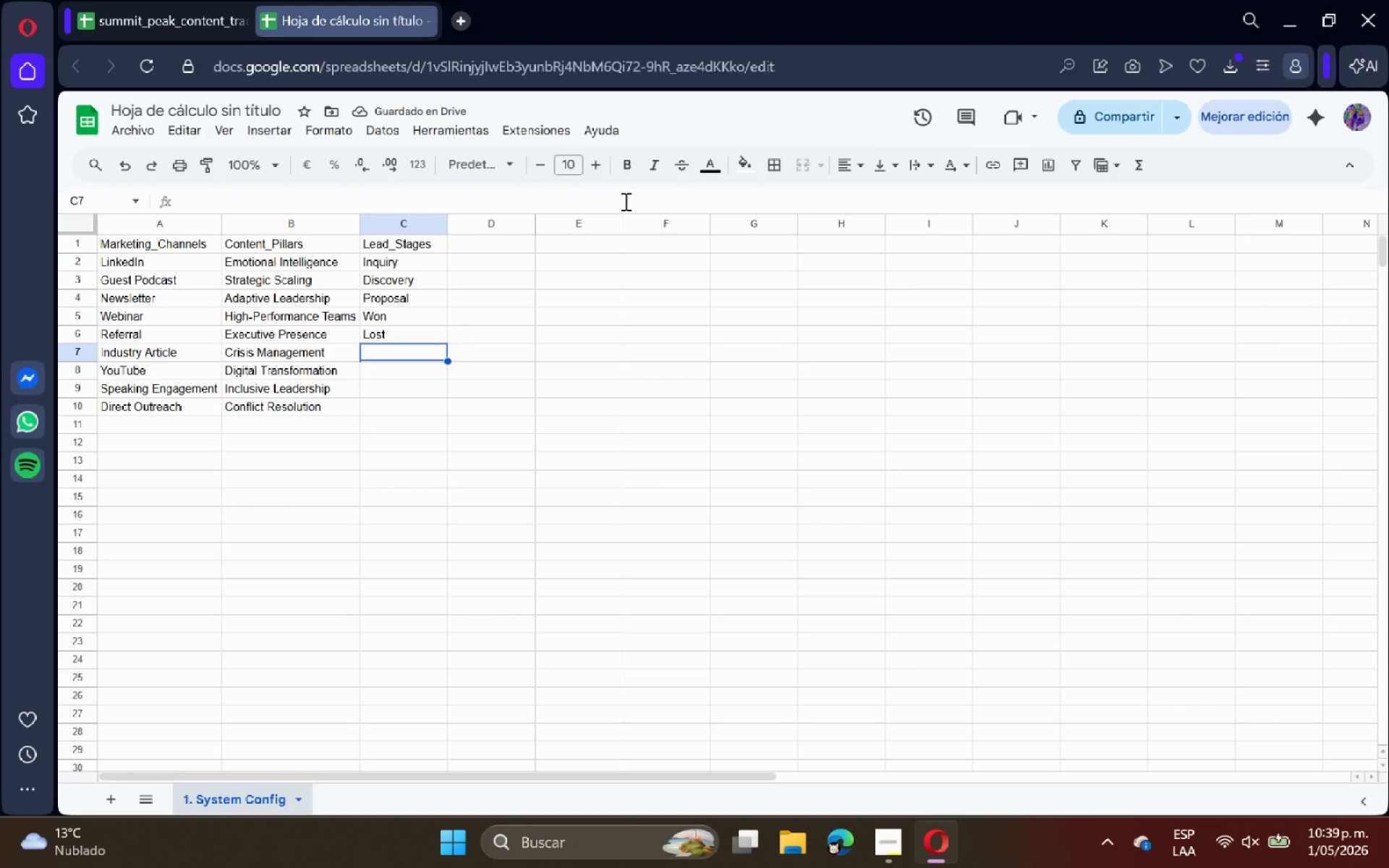 
left_click([597, 244])
 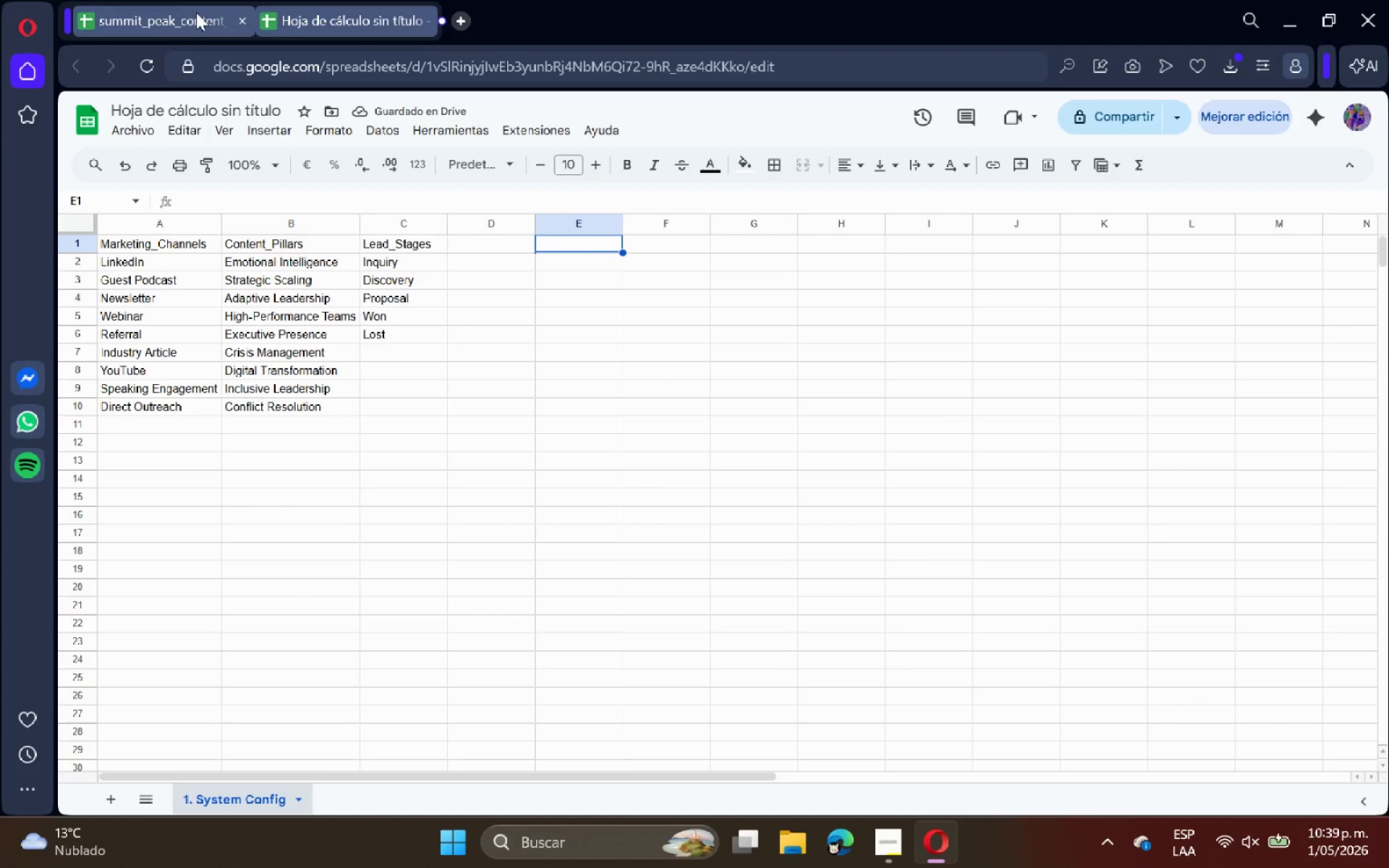 
left_click([202, 7])
 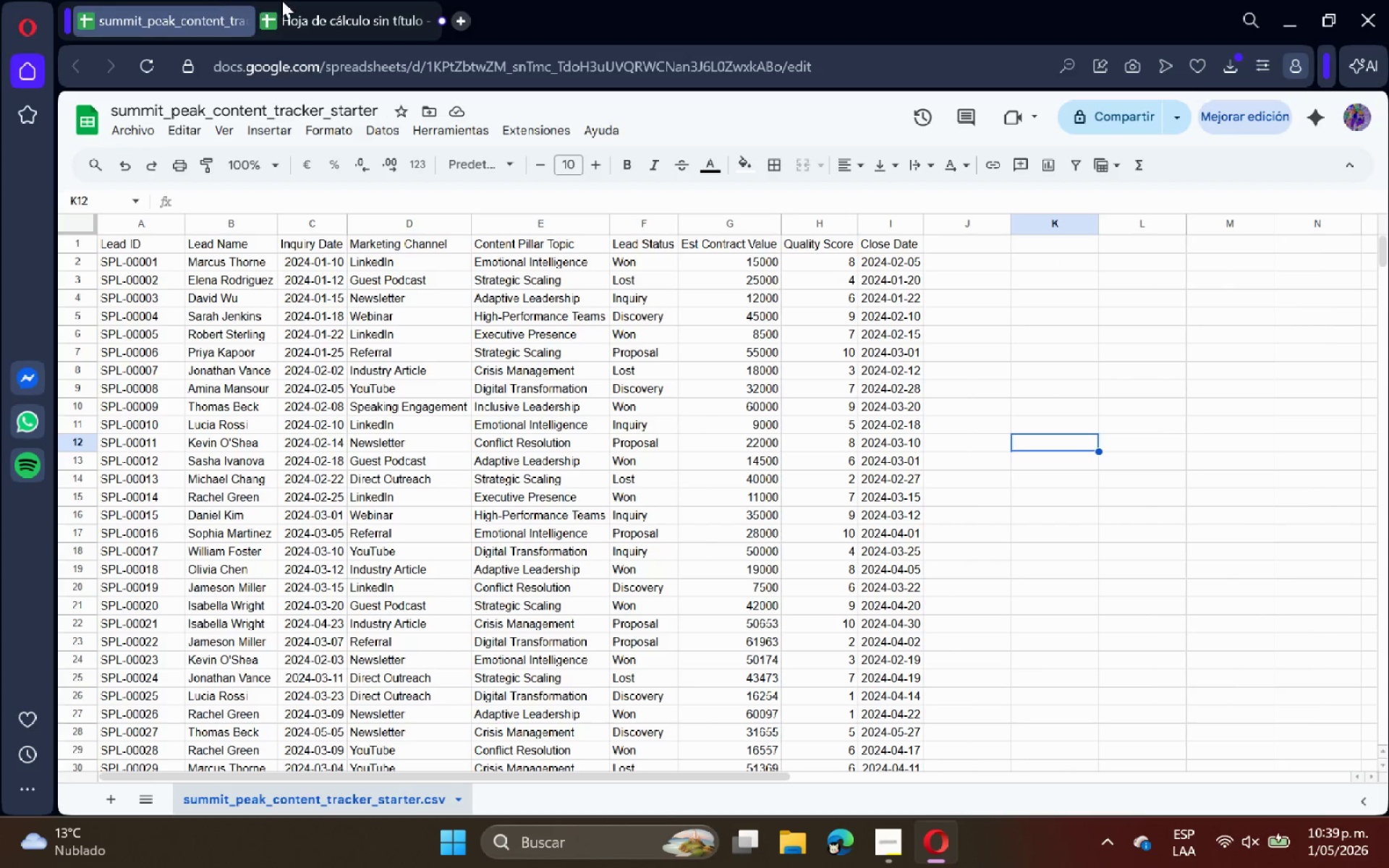 
left_click([348, 0])
 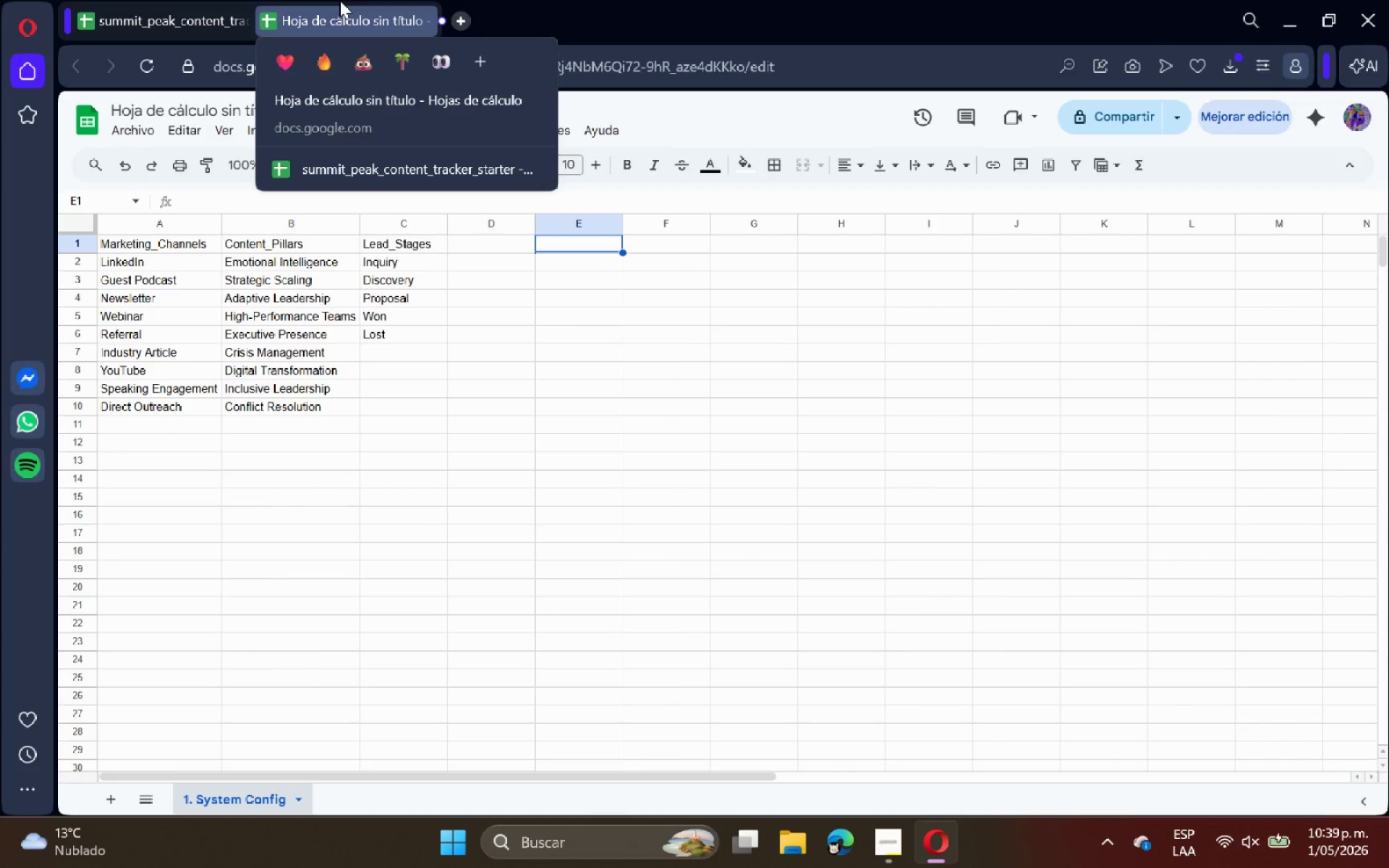 
type(Stagnant Lead thr)
key(Backspace)
key(Backspace)
key(Backspace)
type(Threshold *Days()
 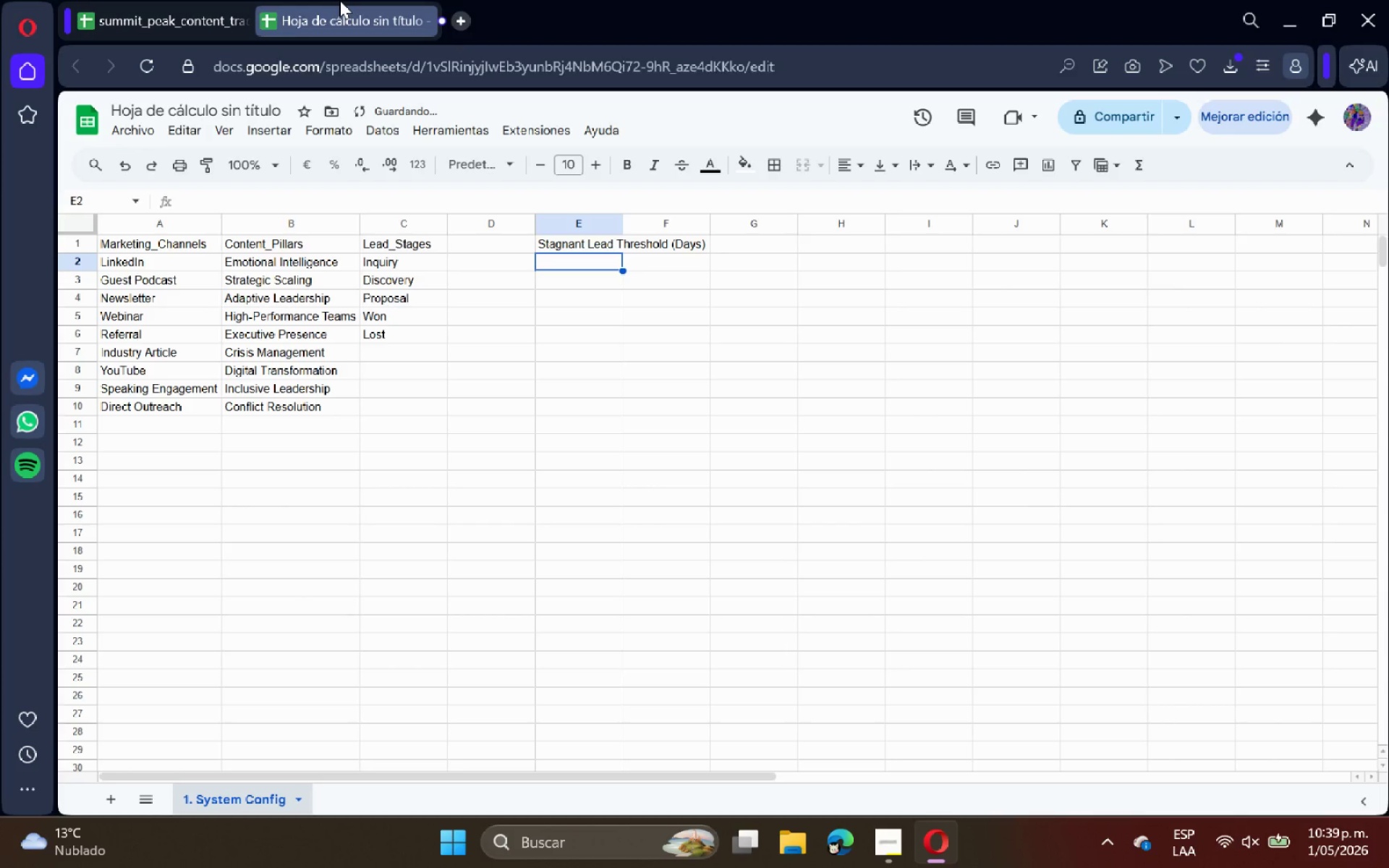 
 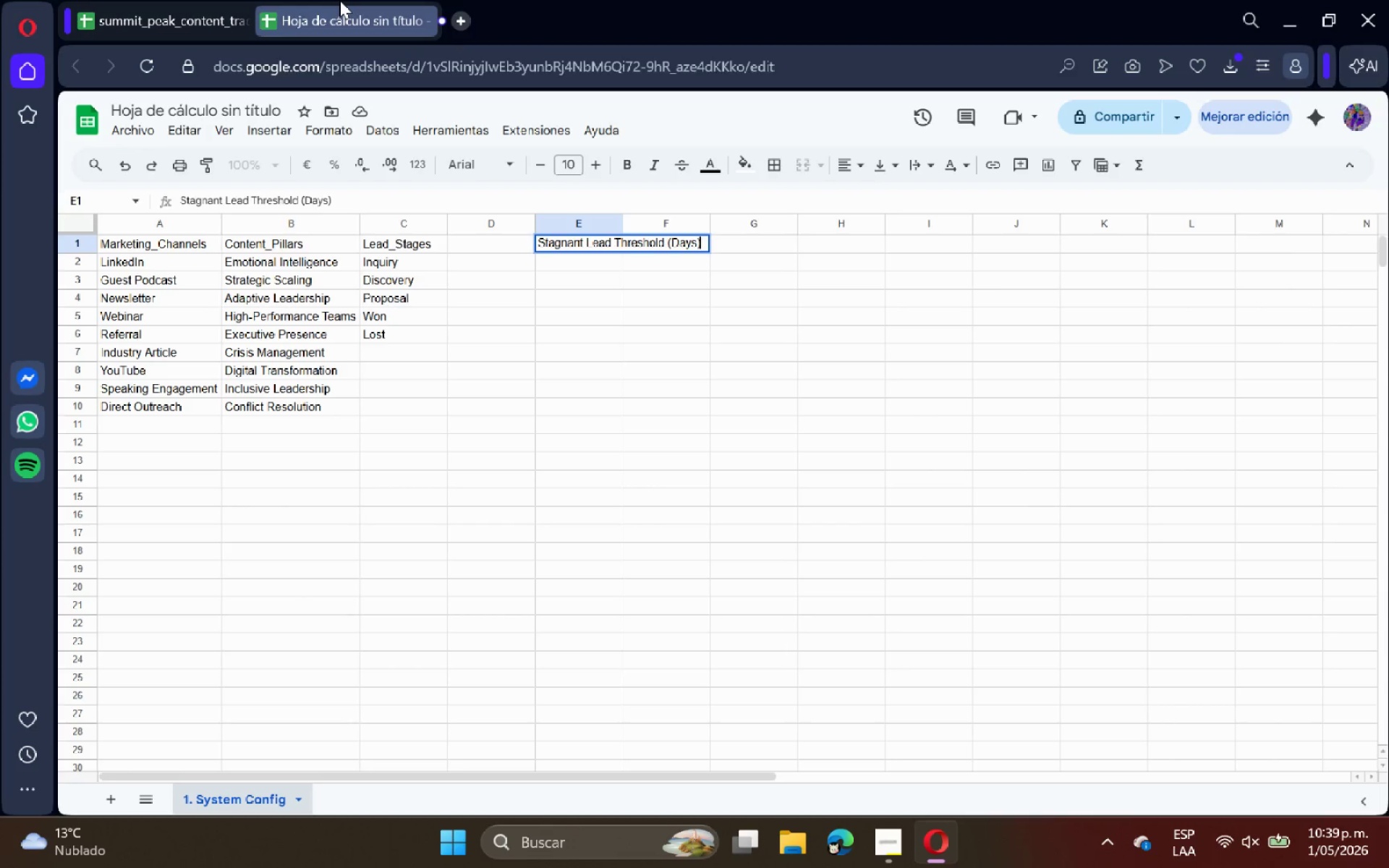 
key(Enter)
 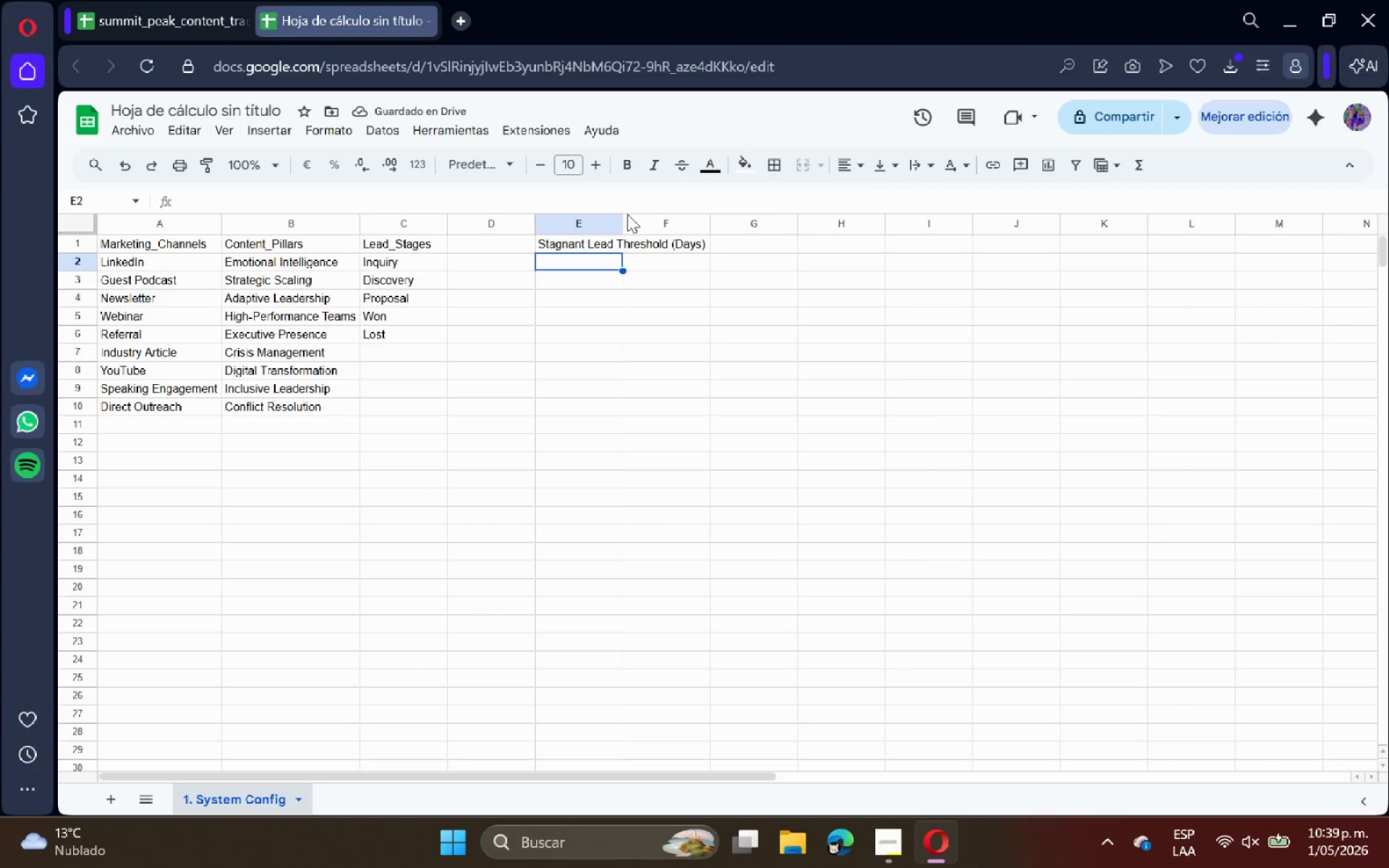 
double_click([619, 222])
 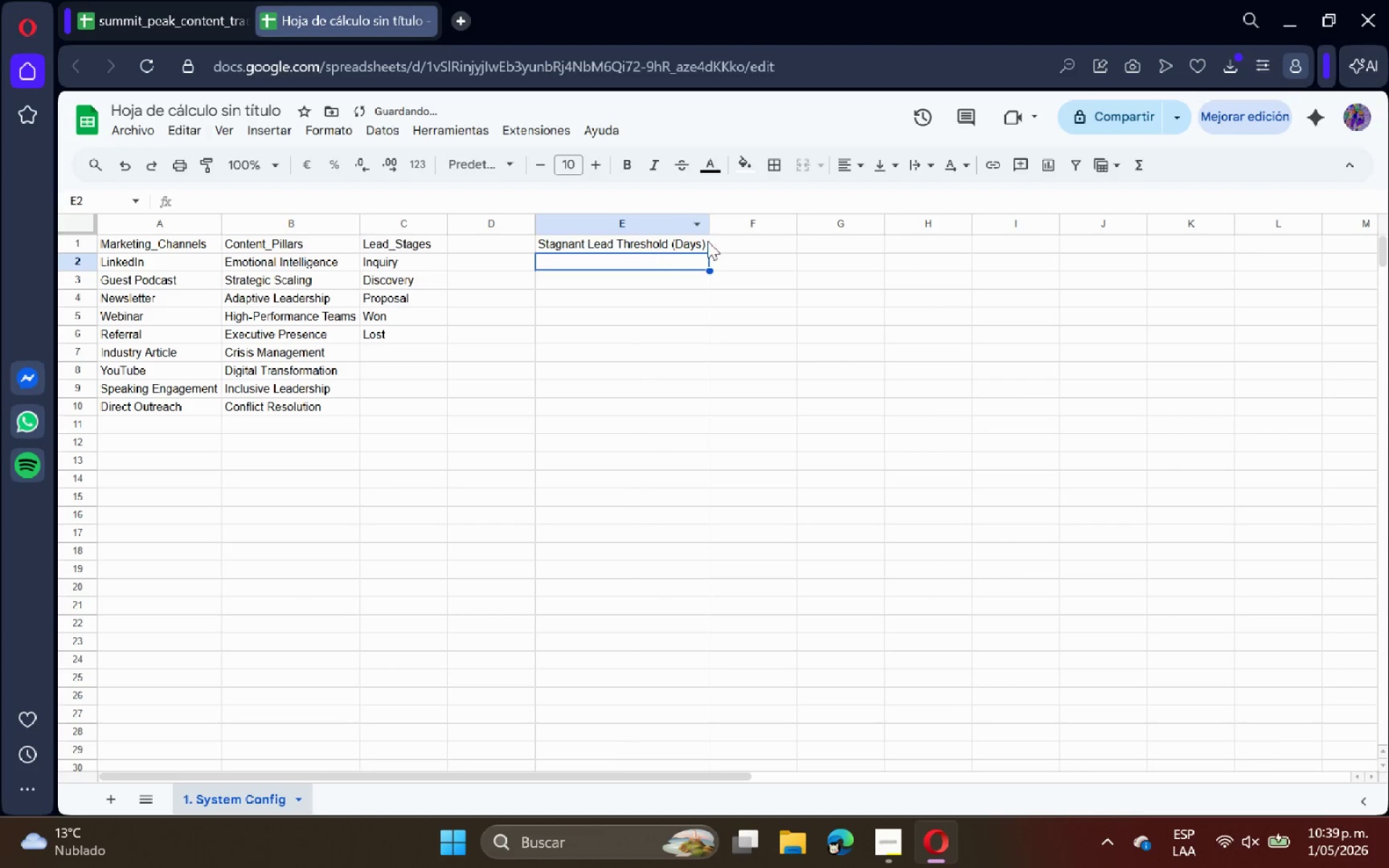 
left_click([742, 241])
 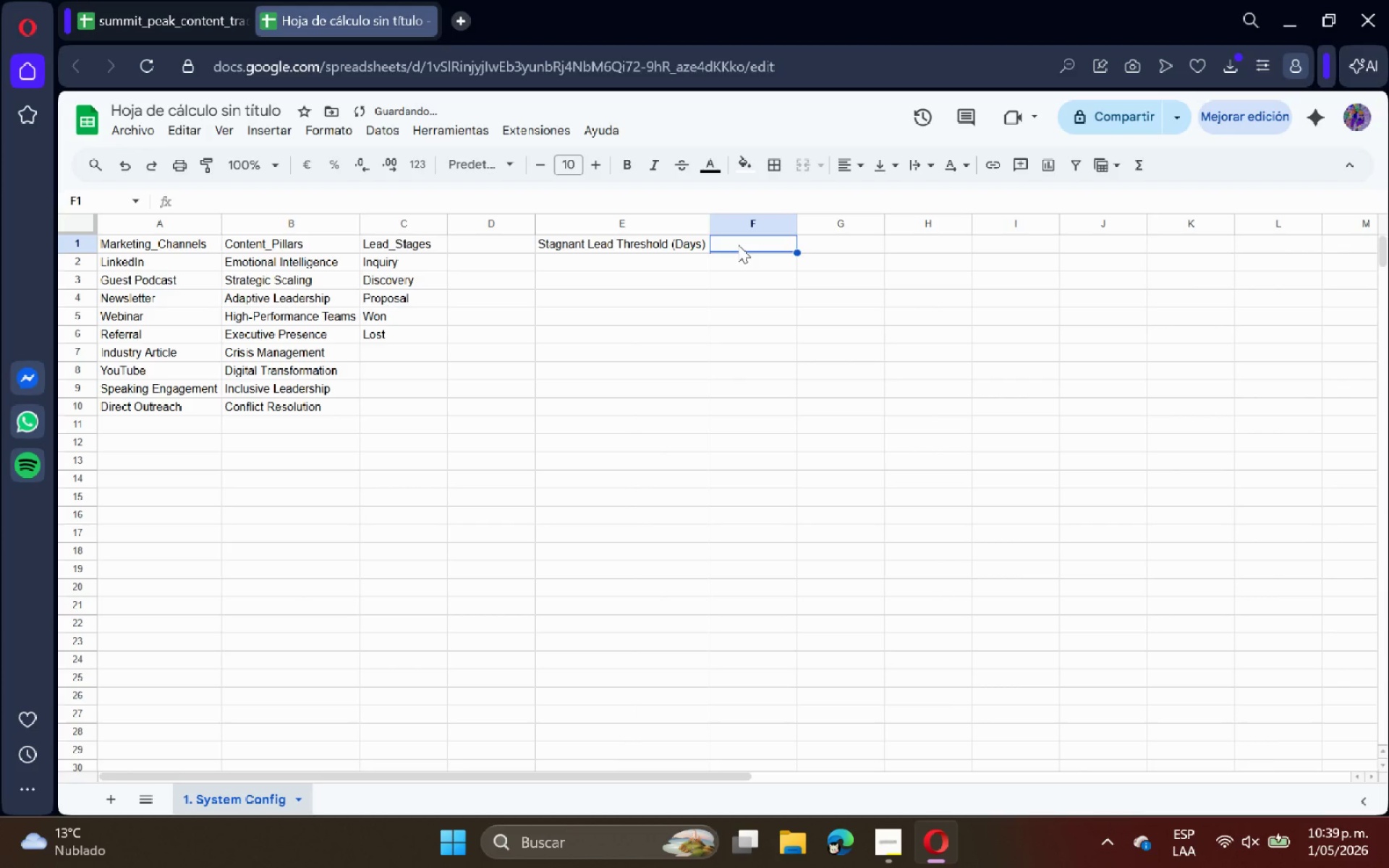 
type(10)
 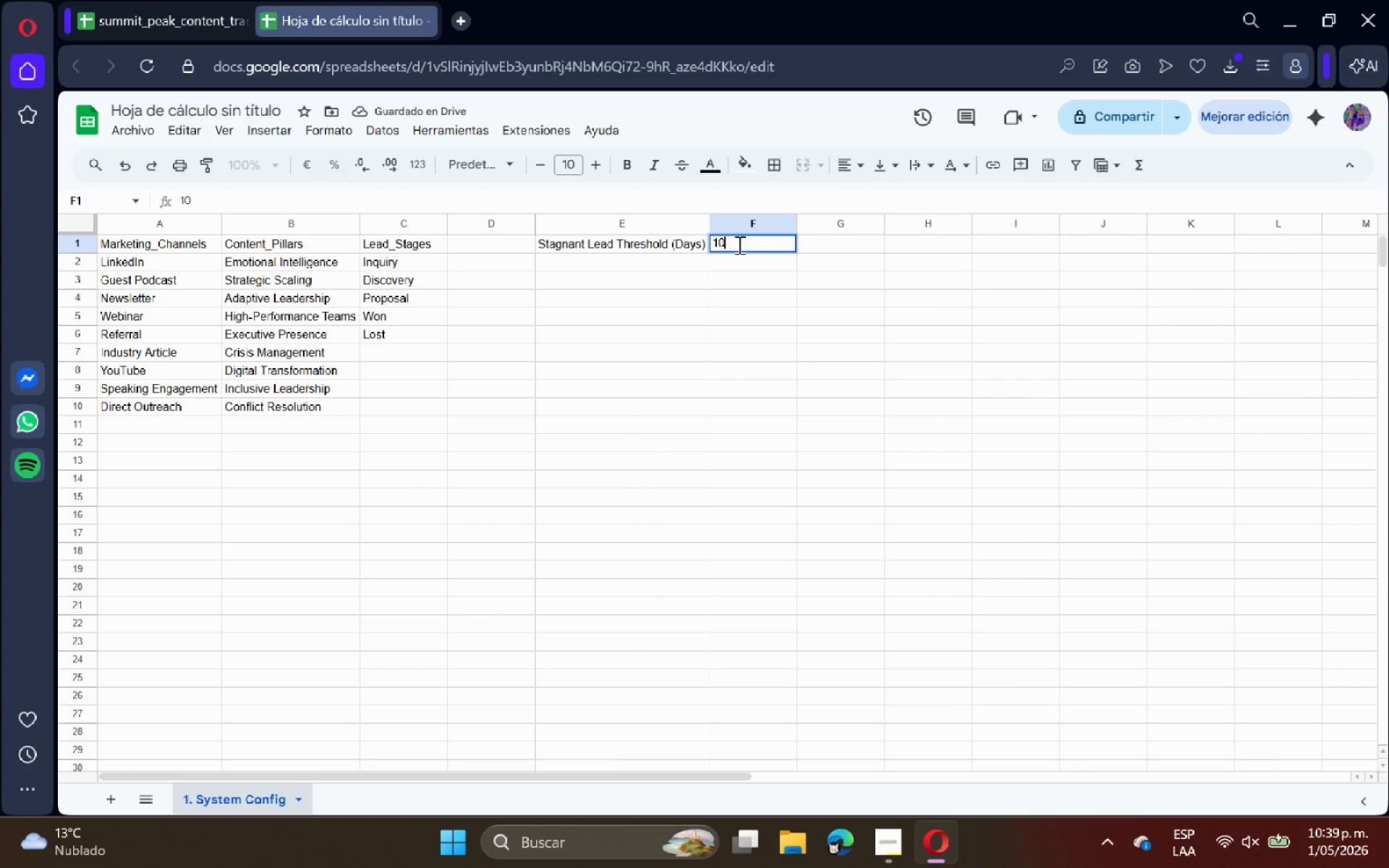 
key(Enter)
 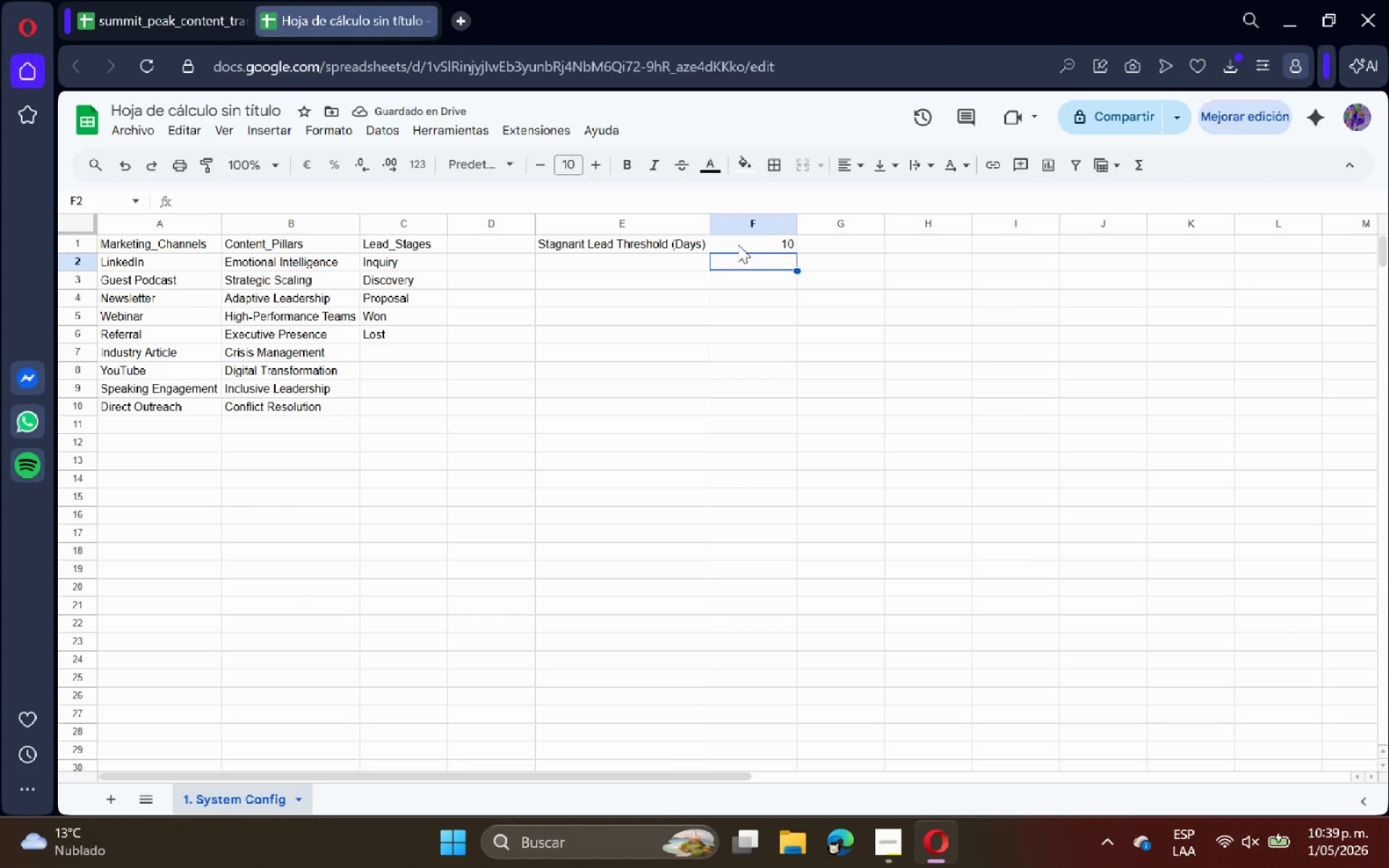 
wait(5.12)
 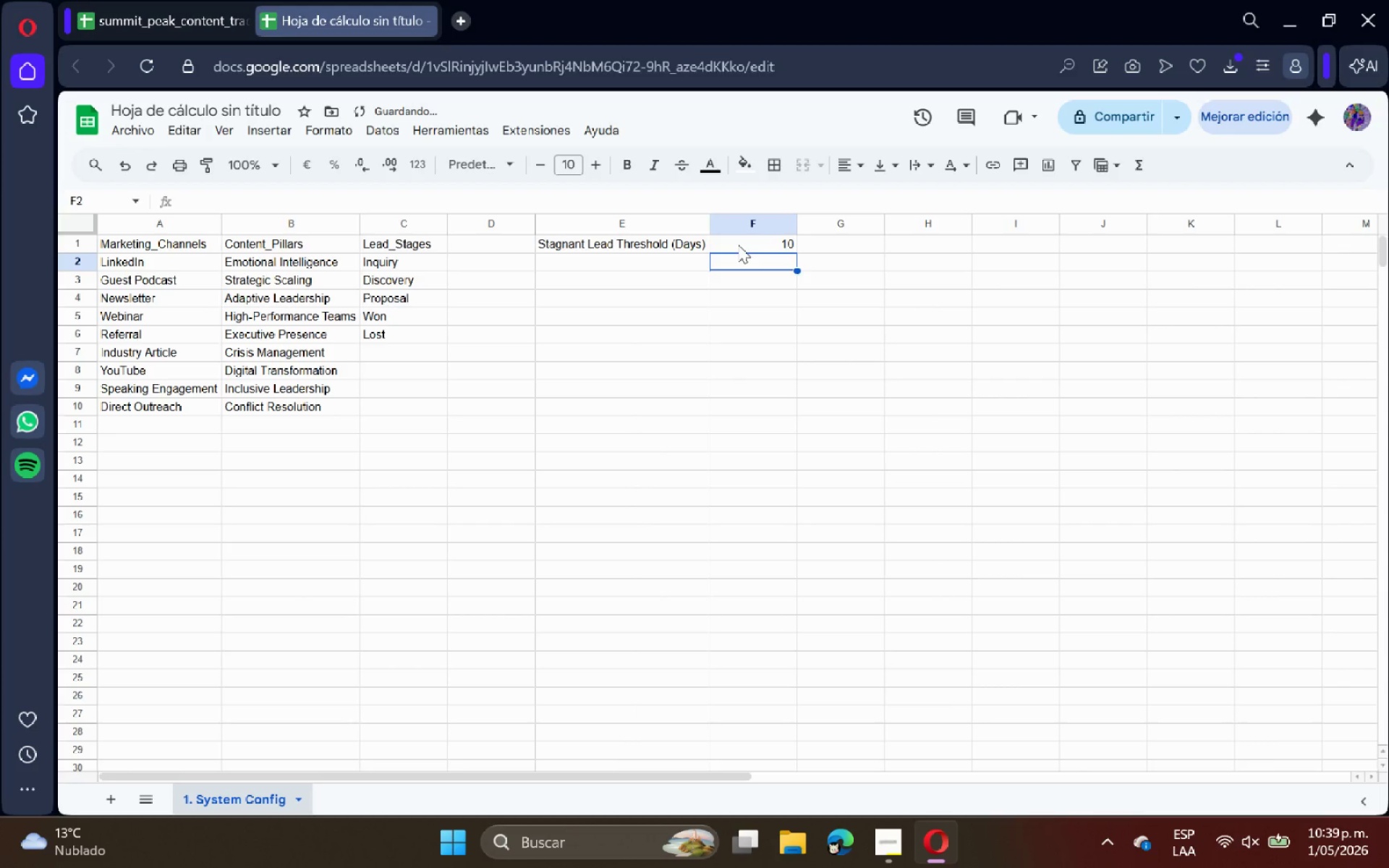 
left_click([742, 355])
 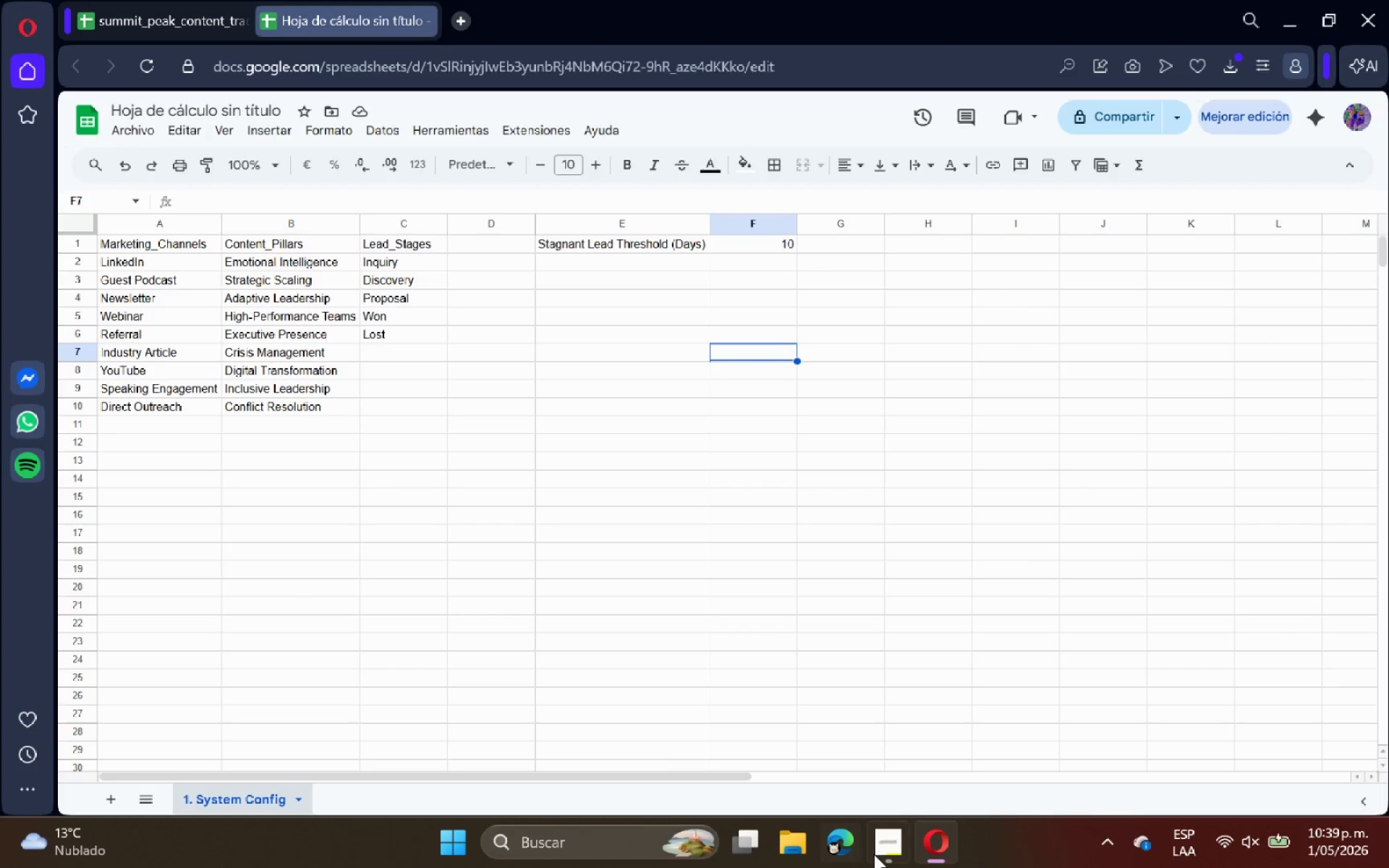 
left_click([880, 856])